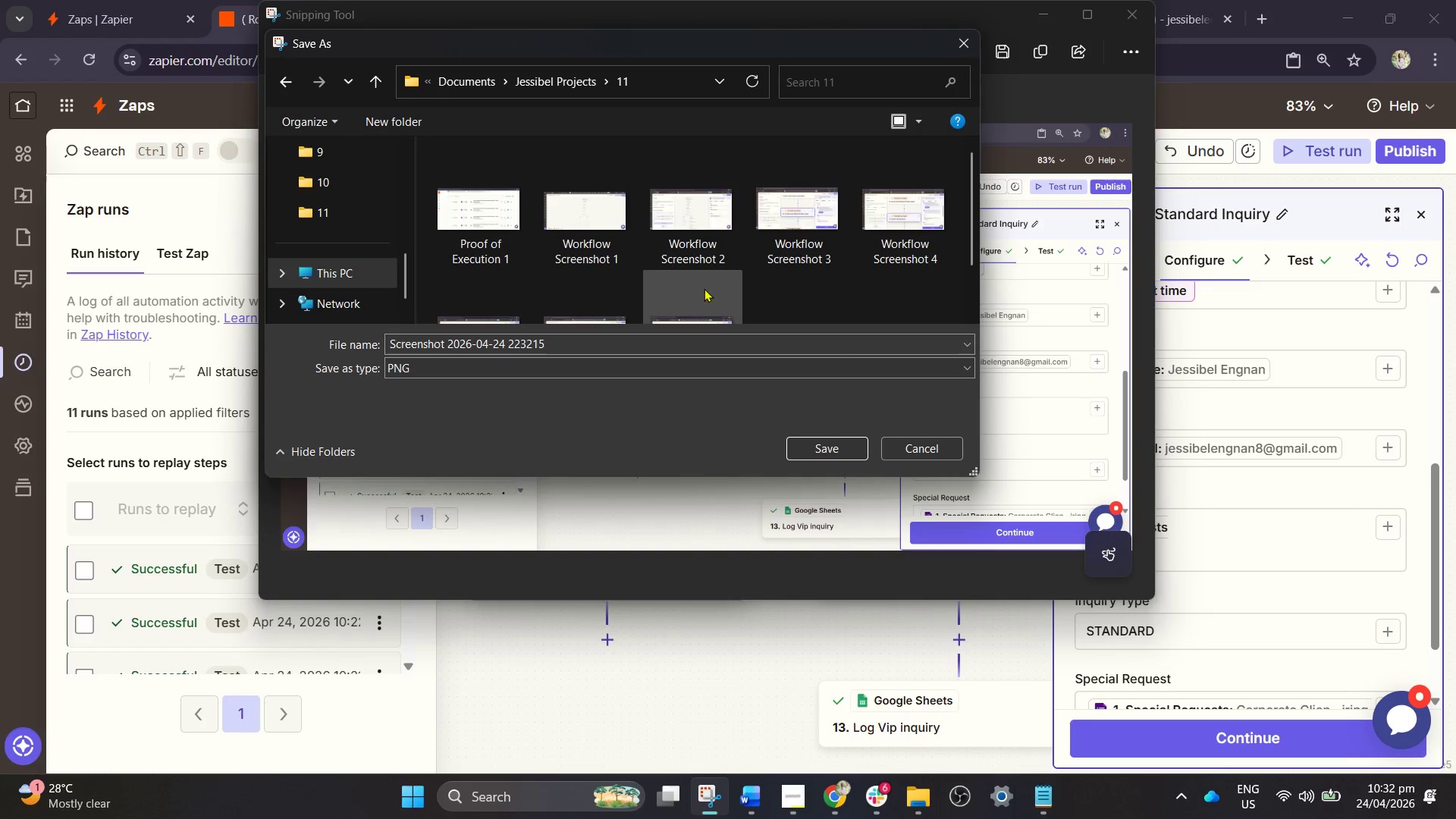 
scroll: coordinate [712, 283], scroll_direction: down, amount: 2.0
 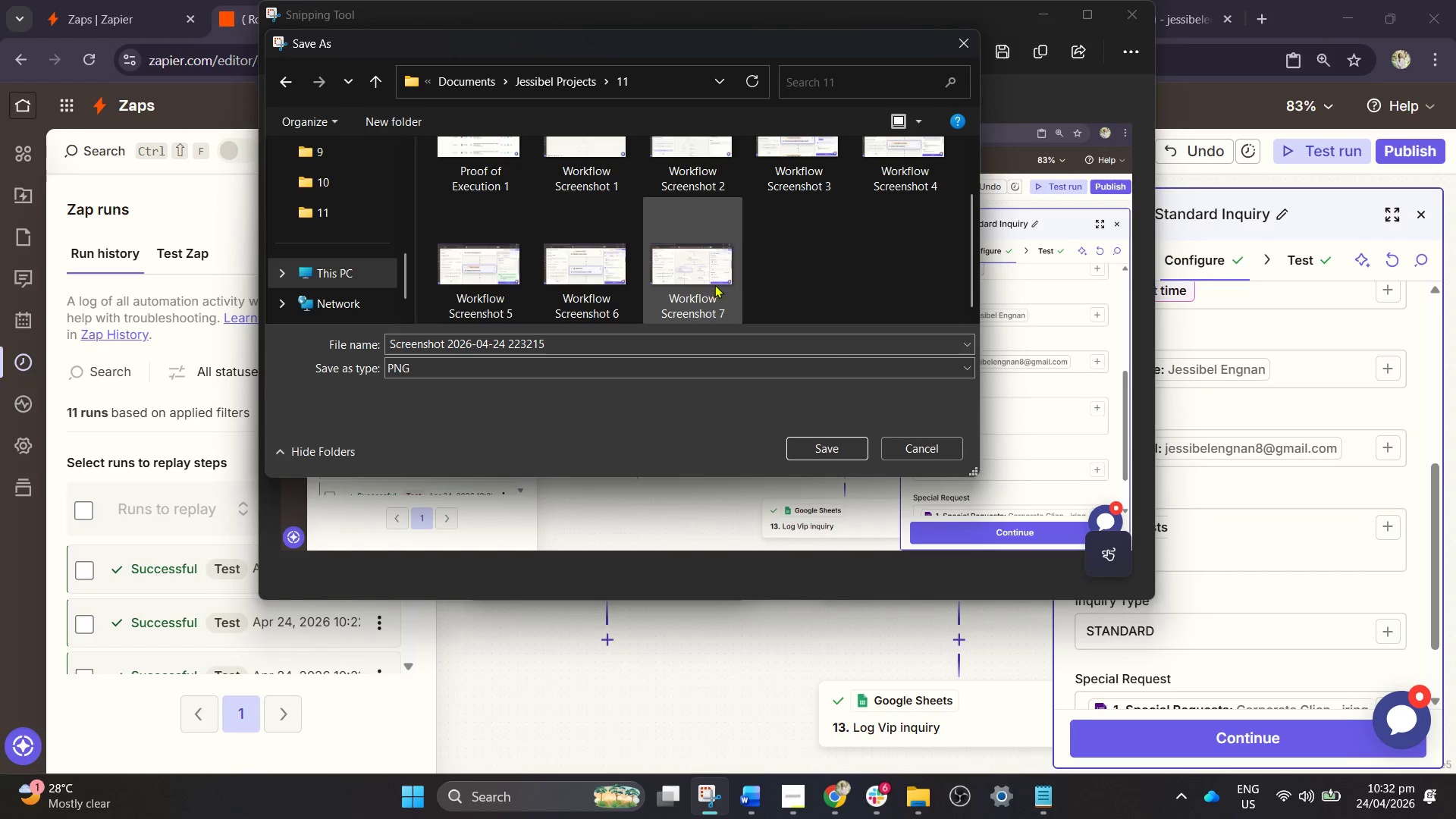 
left_click([717, 284])
 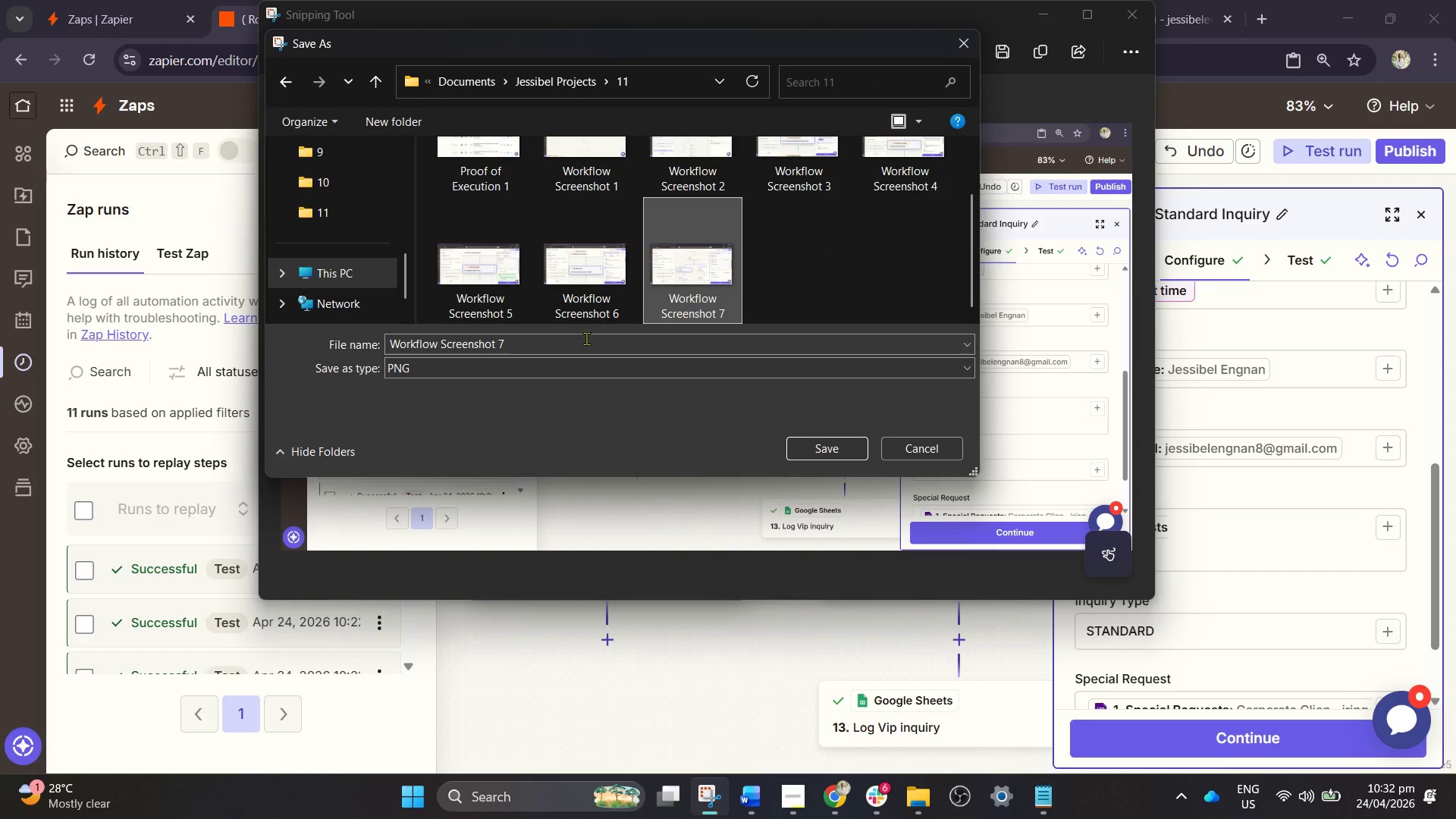 
double_click([571, 347])
 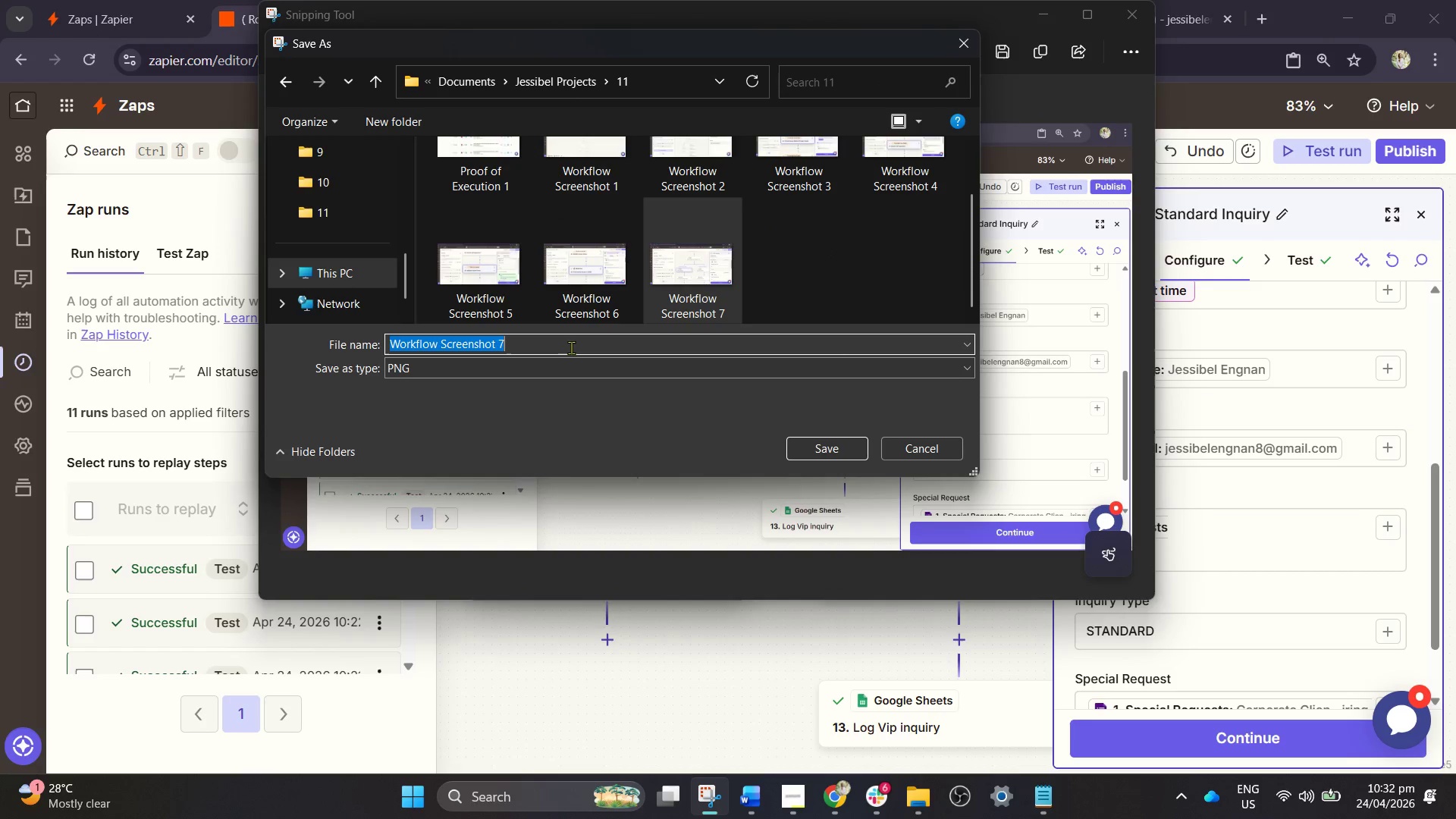 
triple_click([571, 347])
 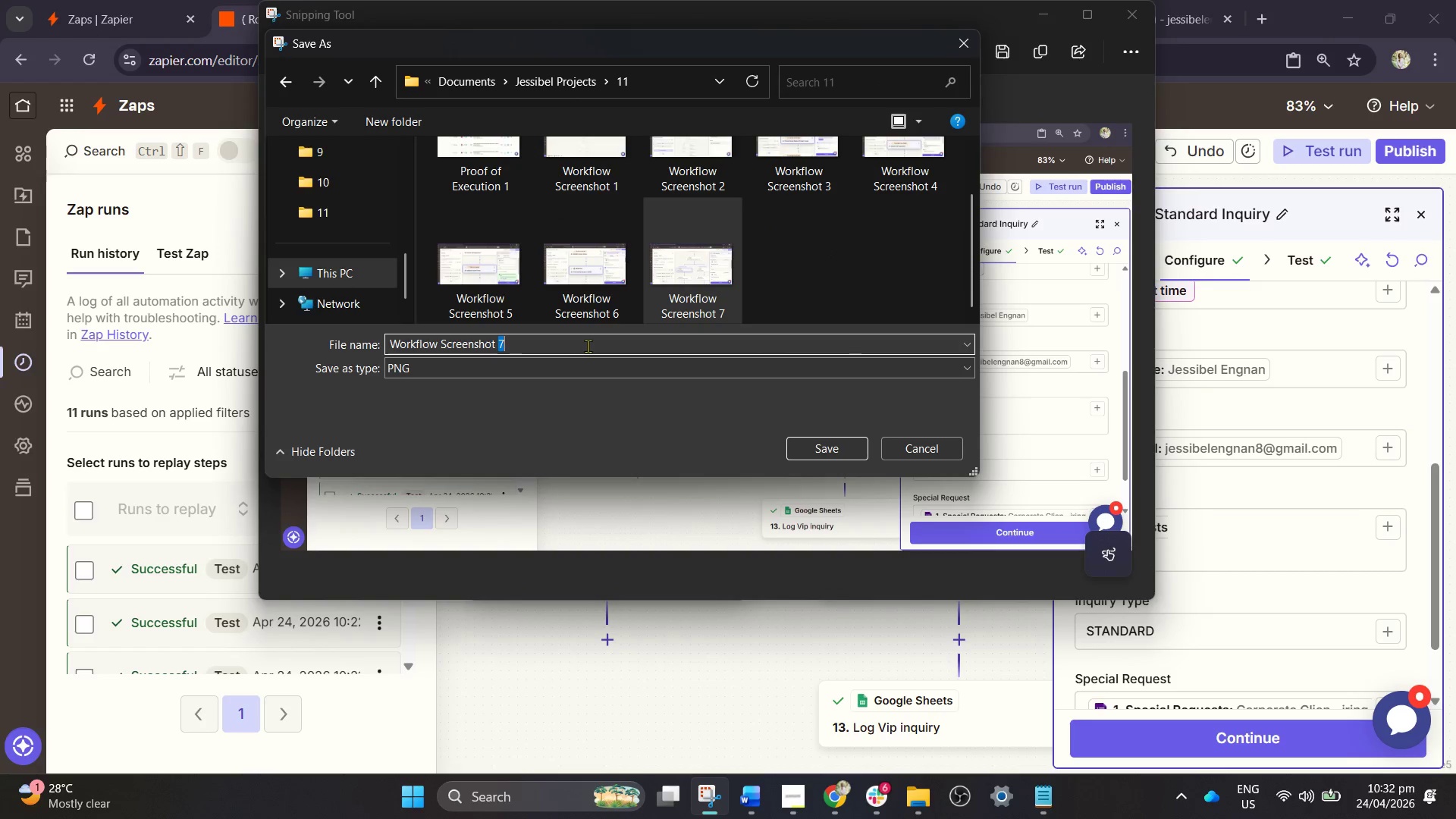 
key(8)
 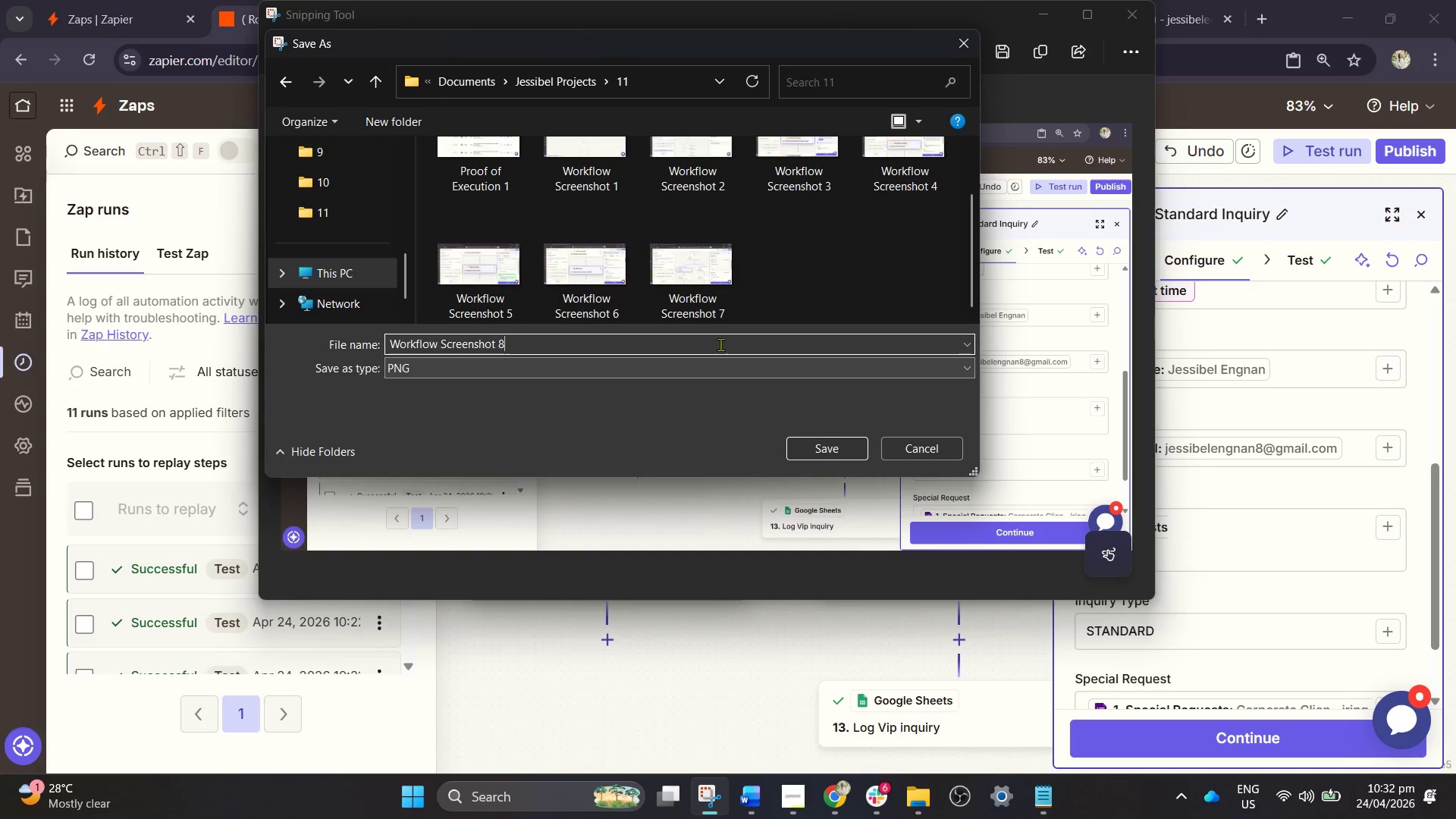 
left_click([816, 460])
 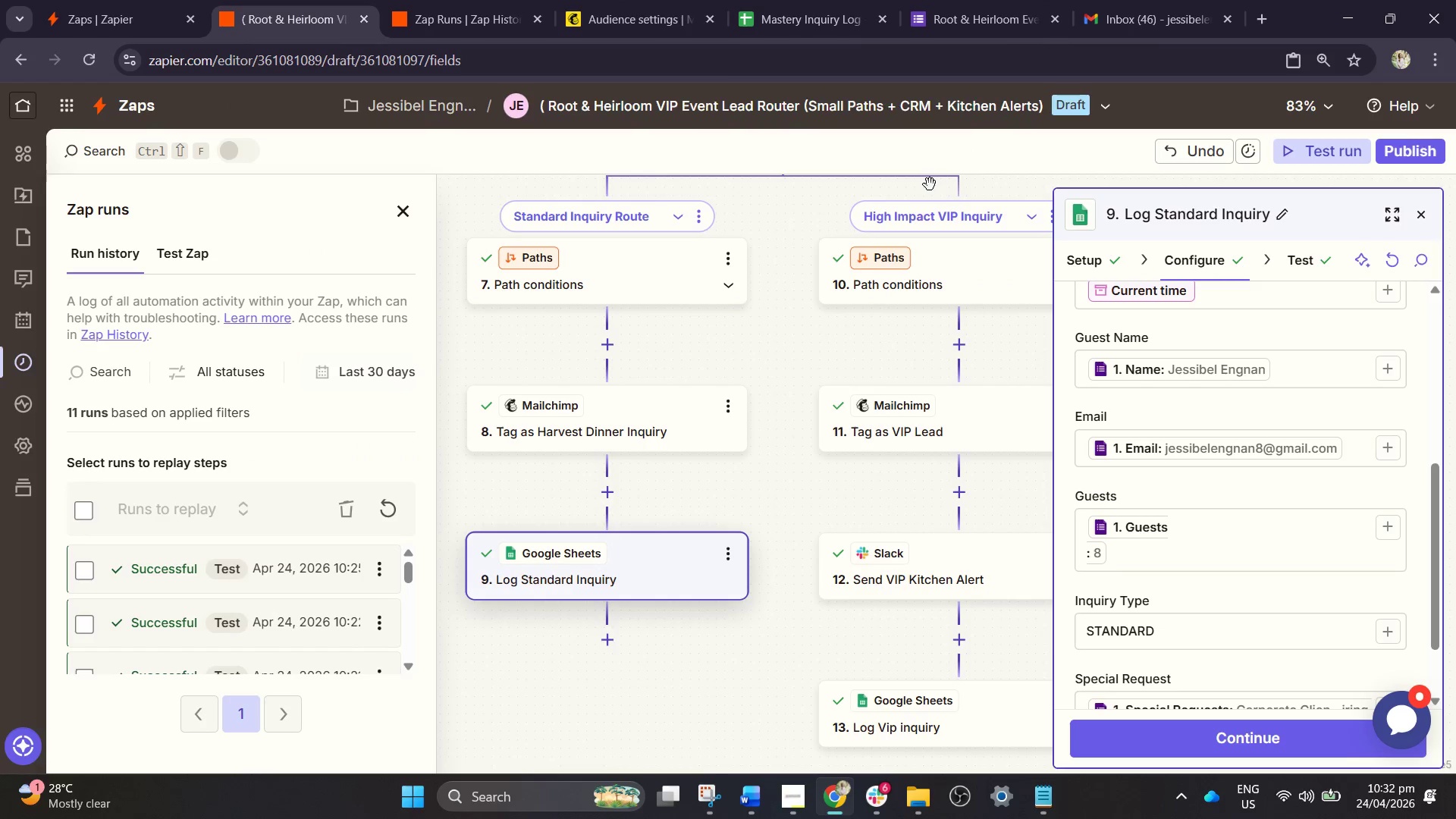 
wait(5.86)
 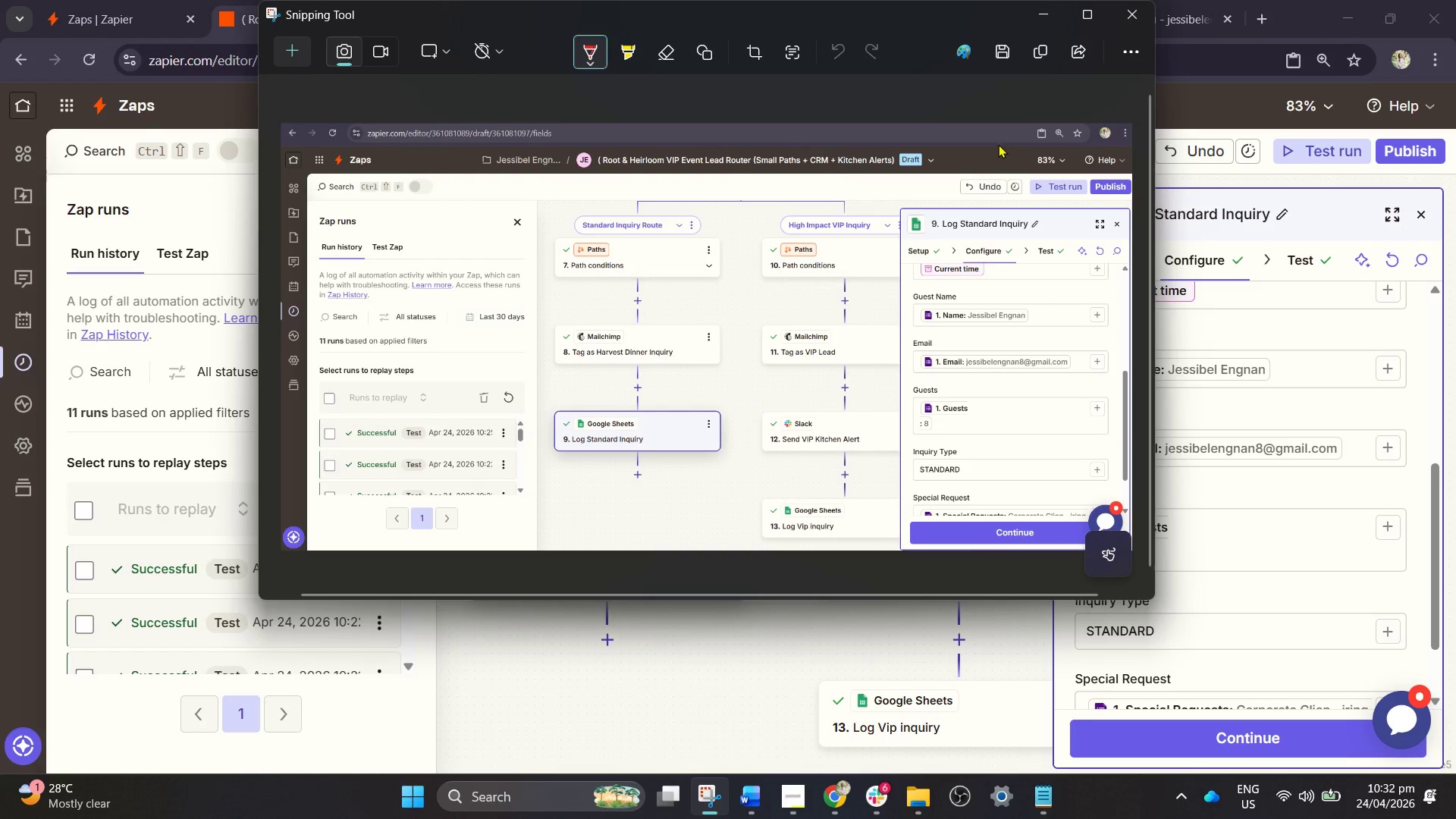 
left_click([793, 789])